 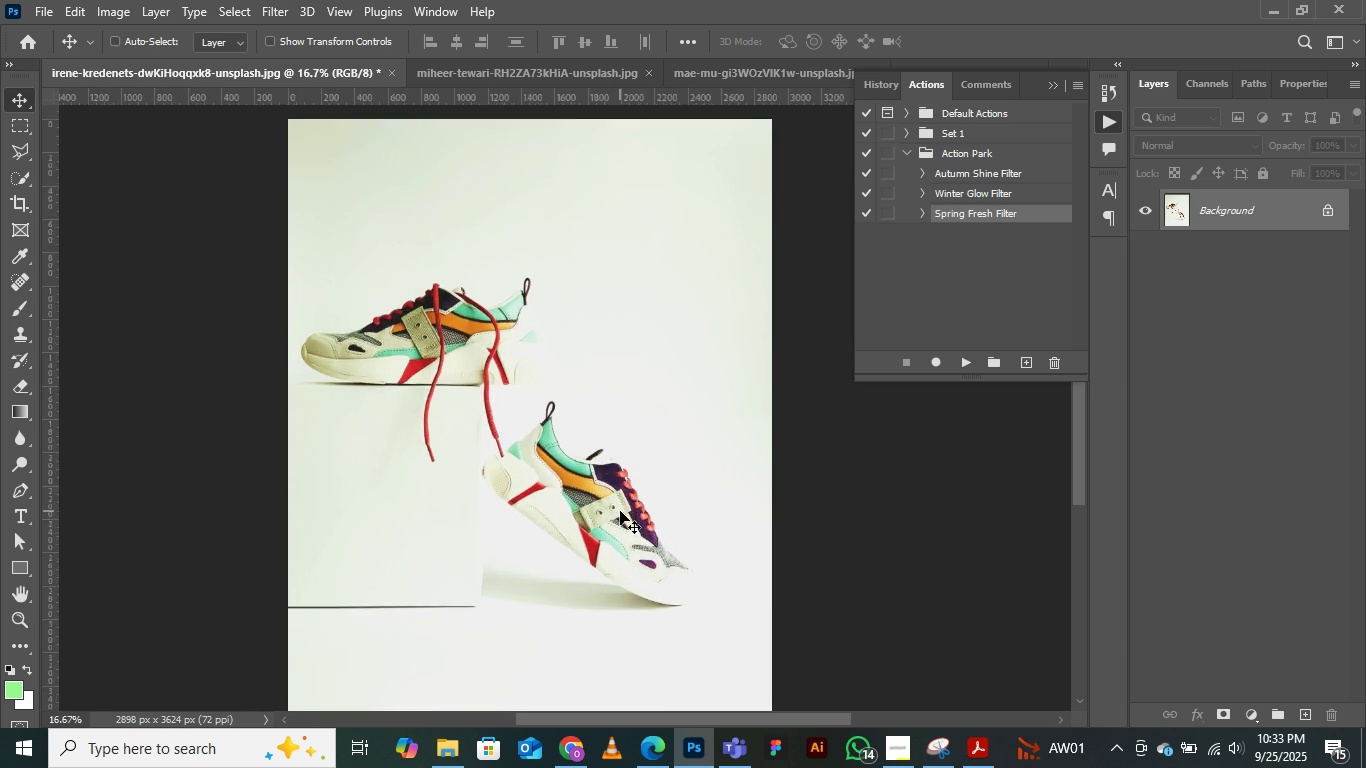 
key(Control+Equal)
 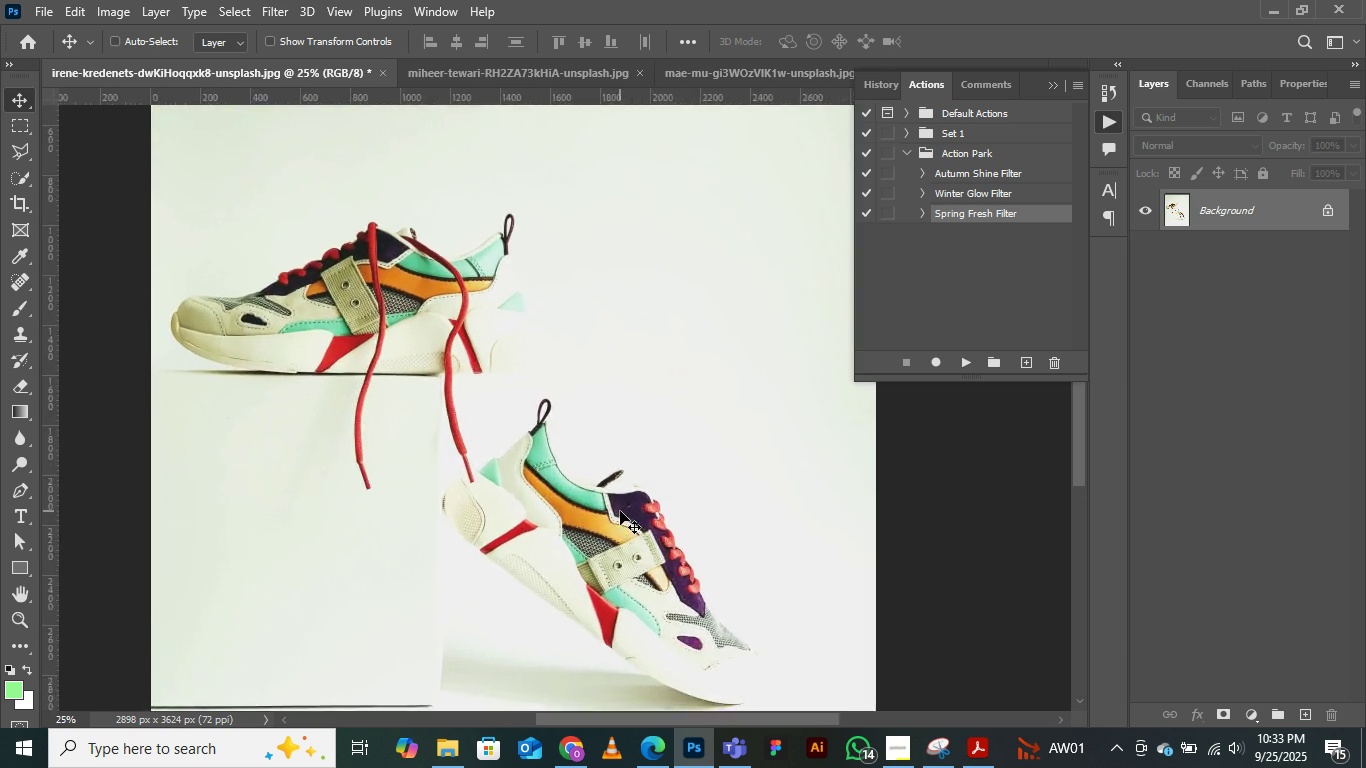 
key(Control+Equal)
 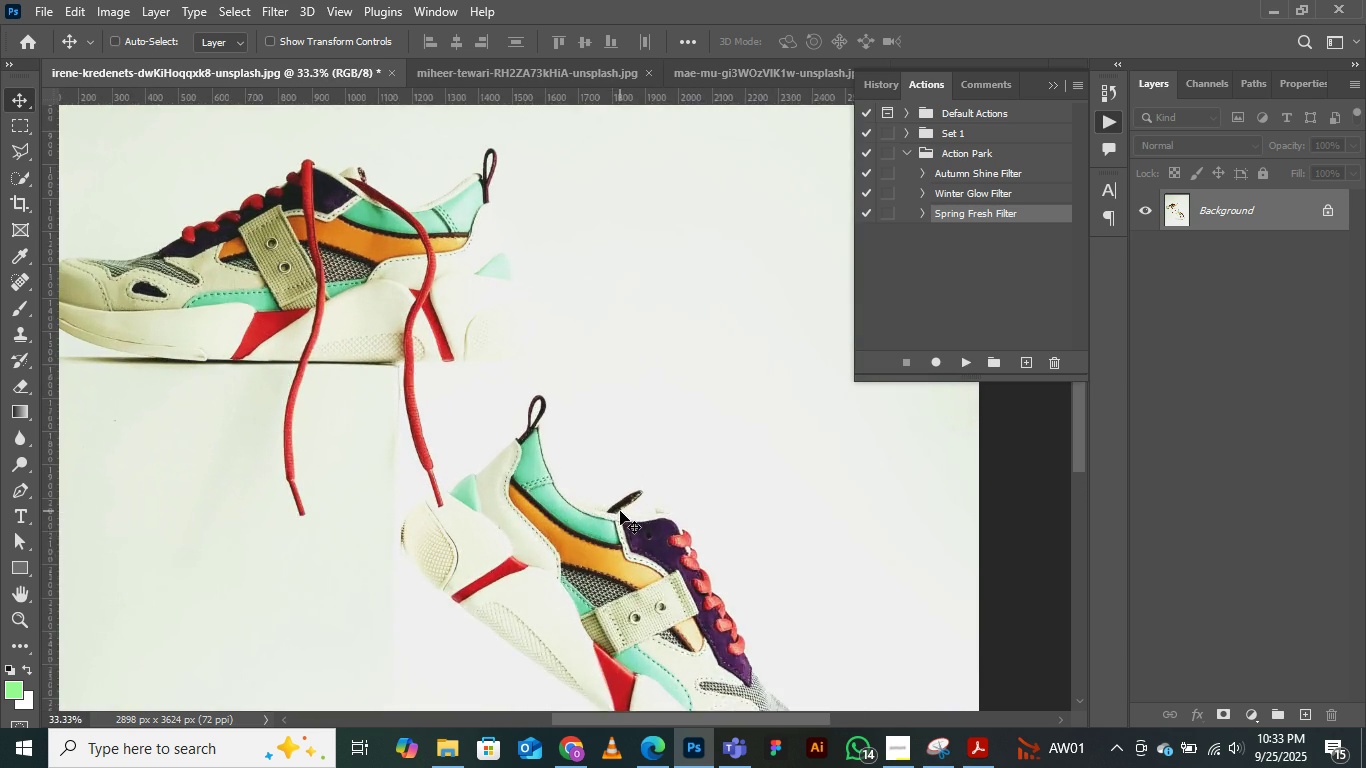 
key(Control+Minus)
 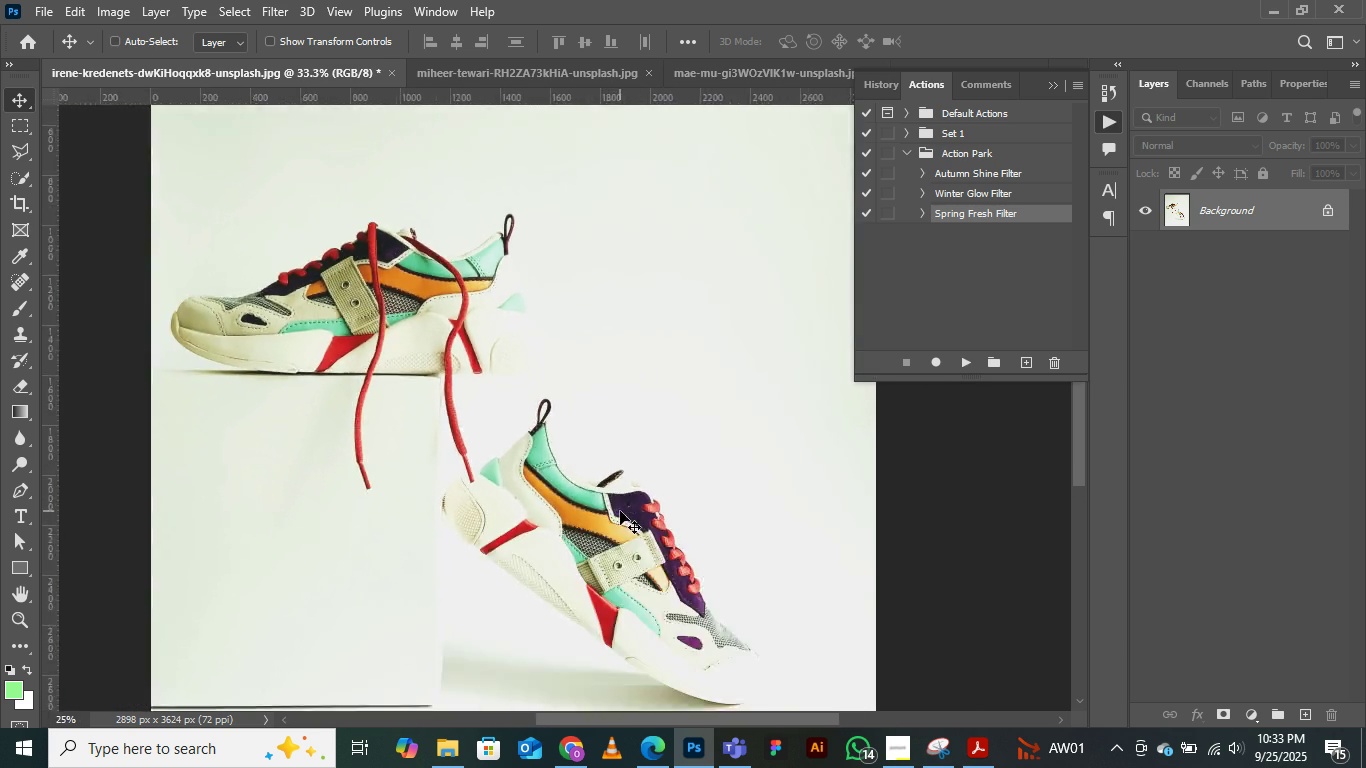 
key(Control+Minus)
 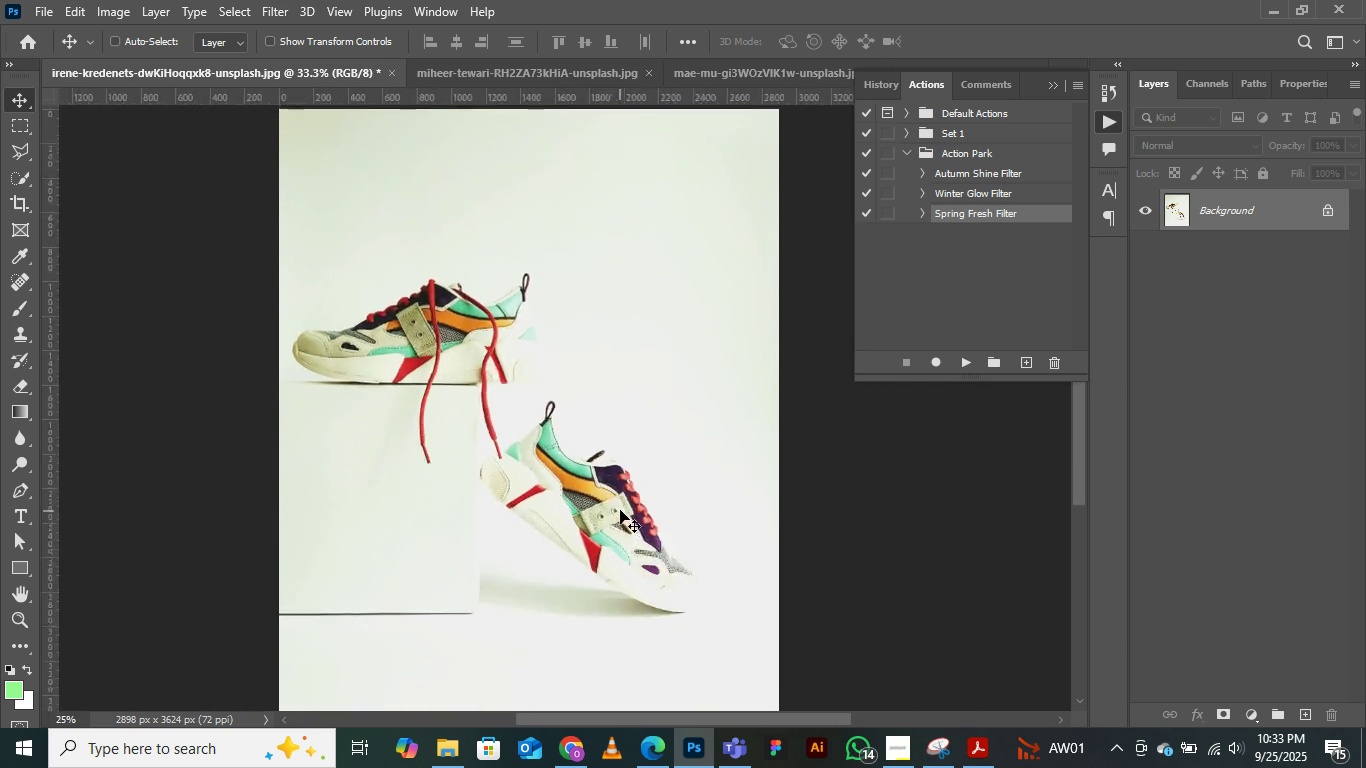 
key(Control+Minus)
 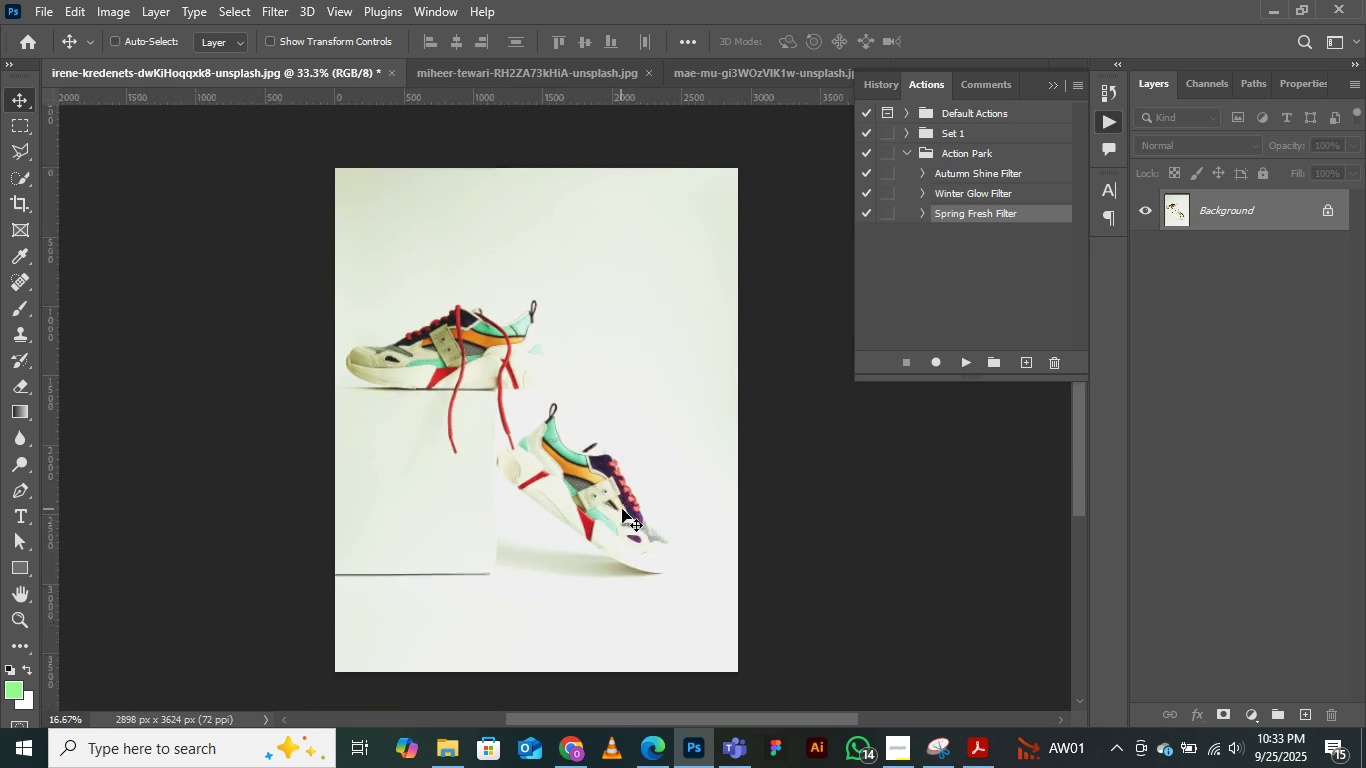 
key(Control+Minus)
 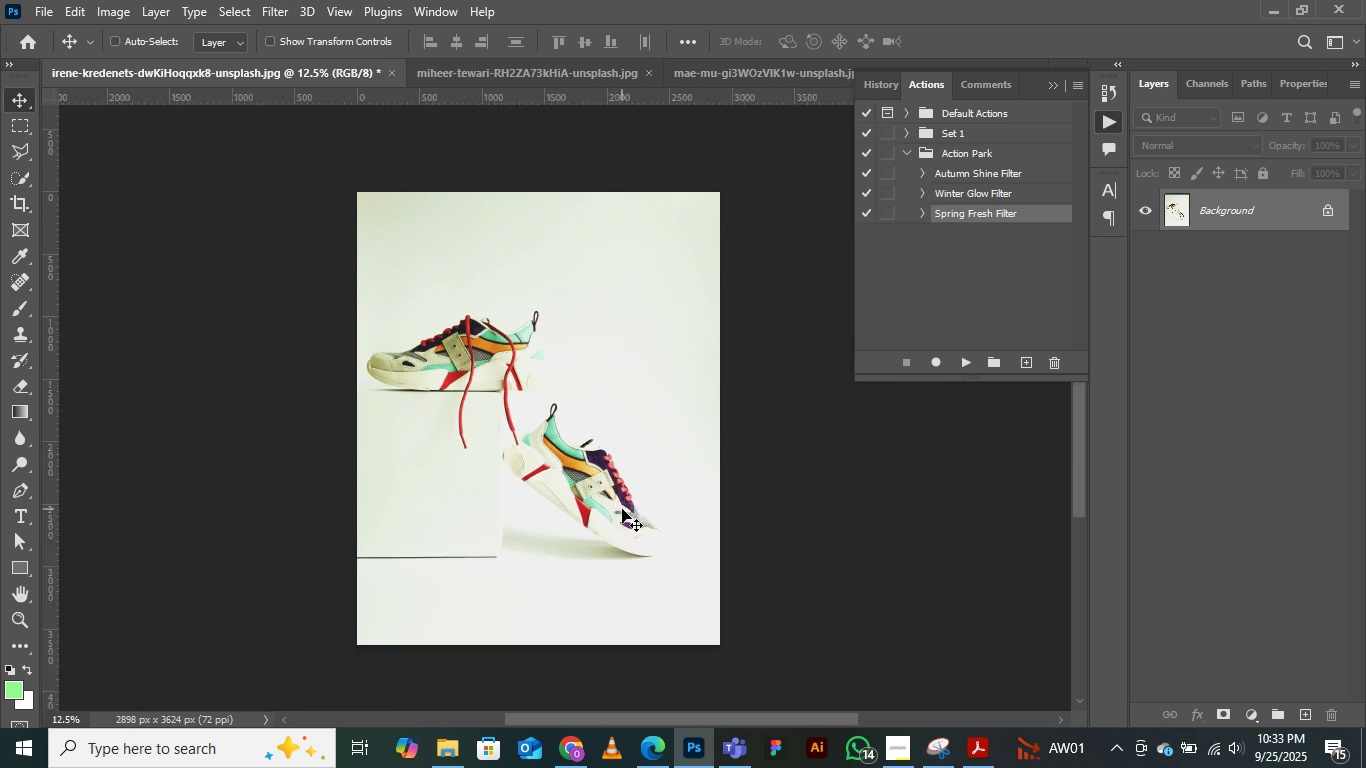 
key(Control+Equal)